 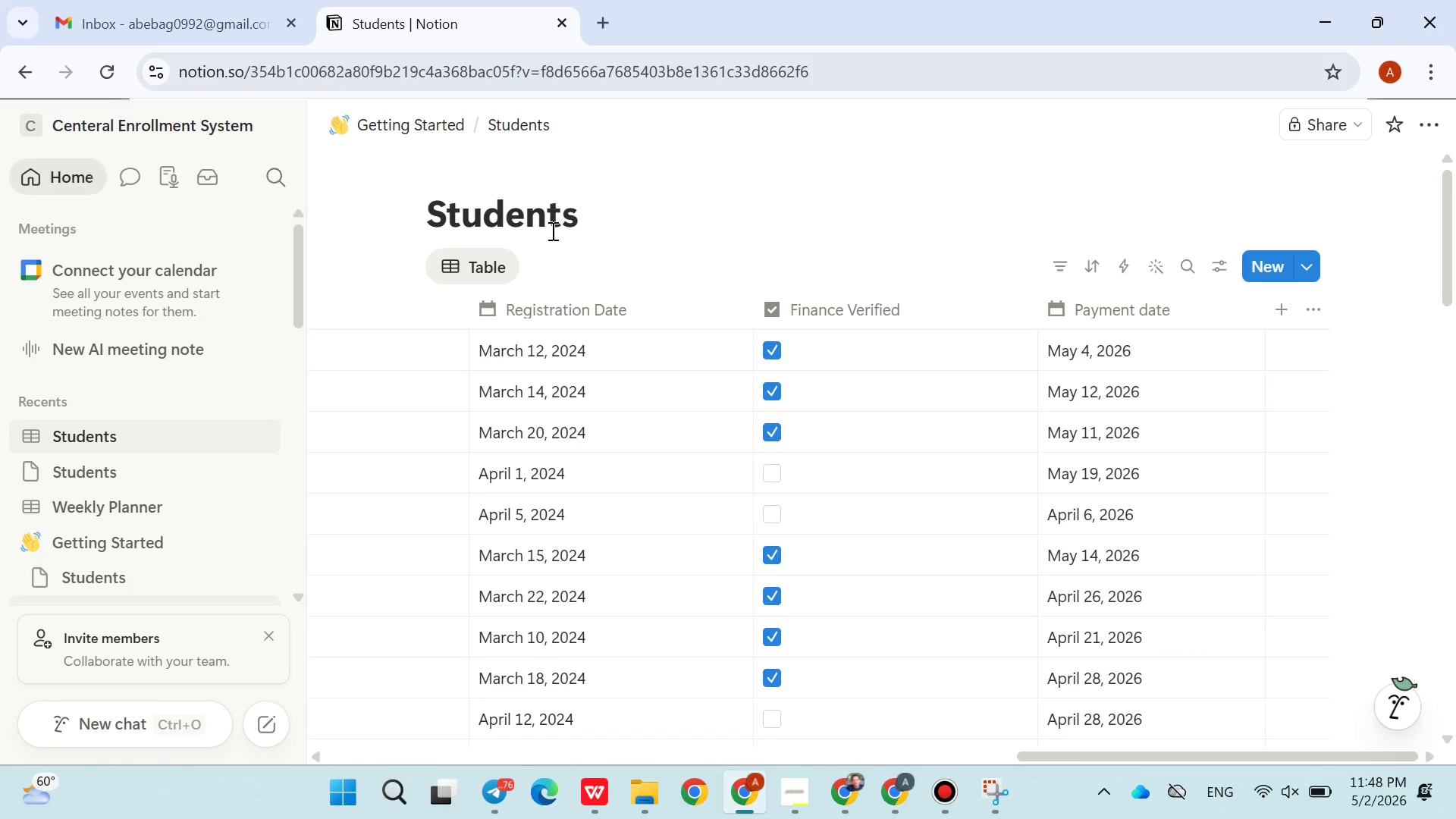 
left_click([541, 265])
 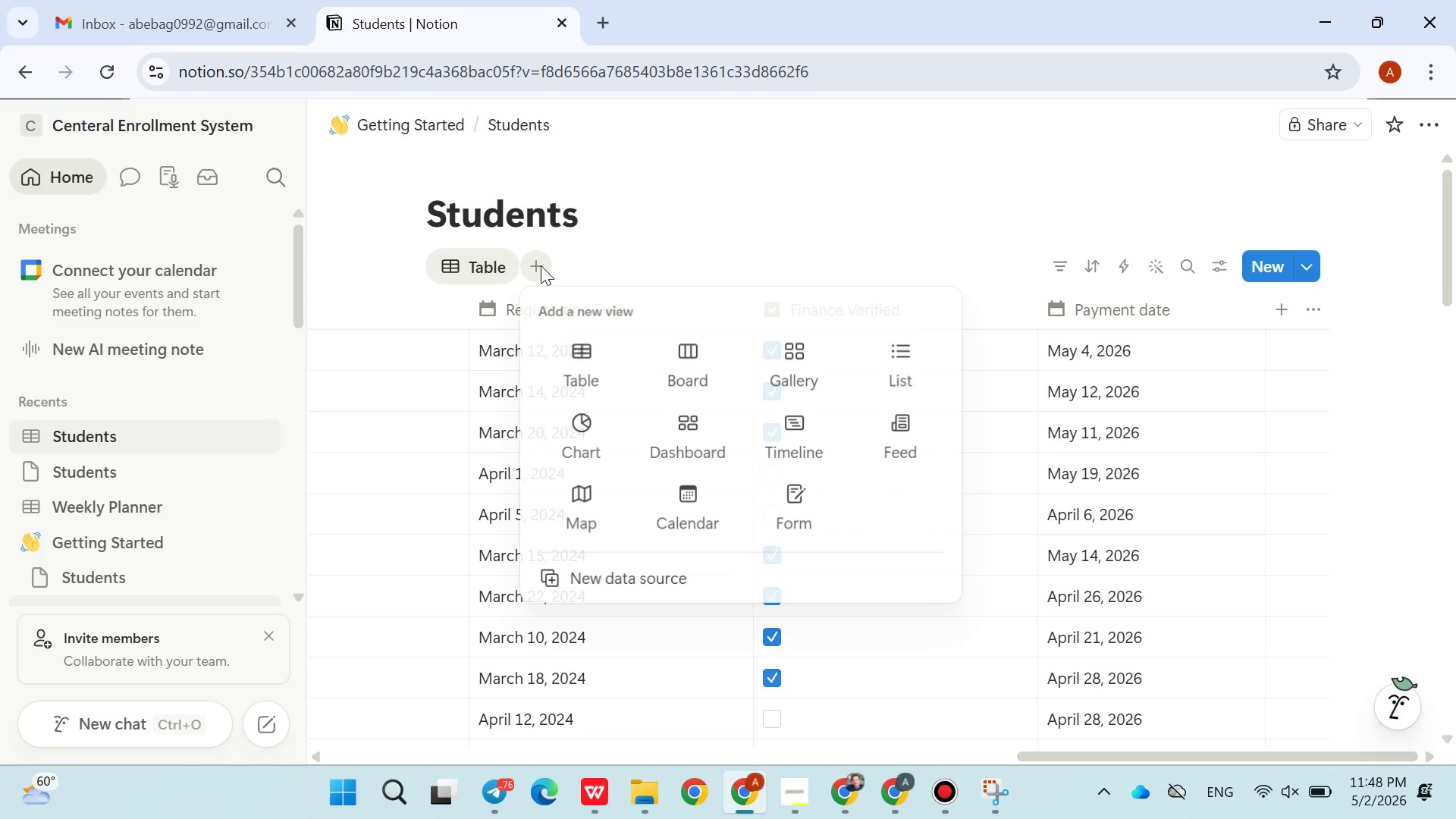 
key(Control+V)
 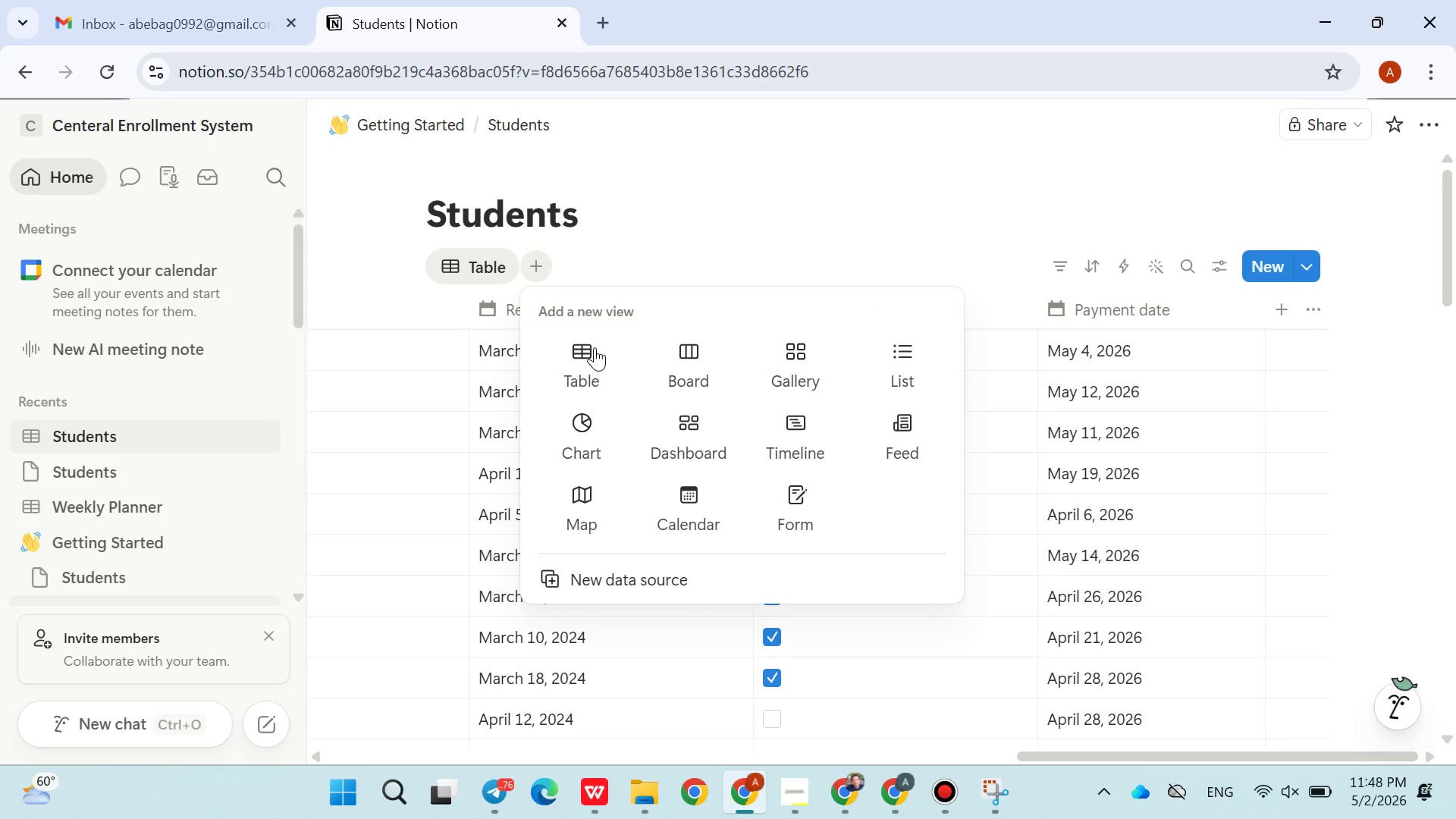 
left_click([680, 379])
 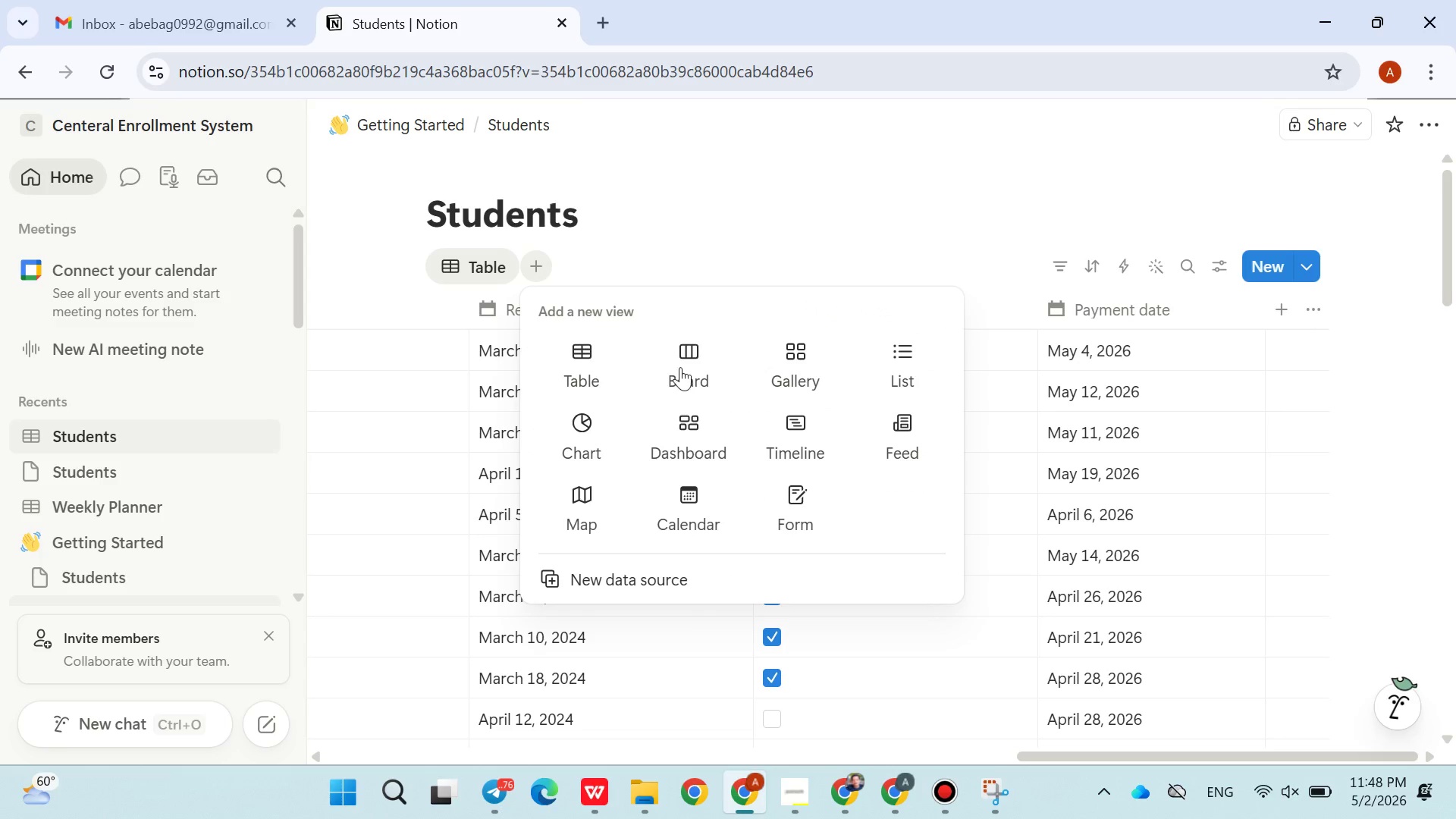 
mouse_move([679, 346])
 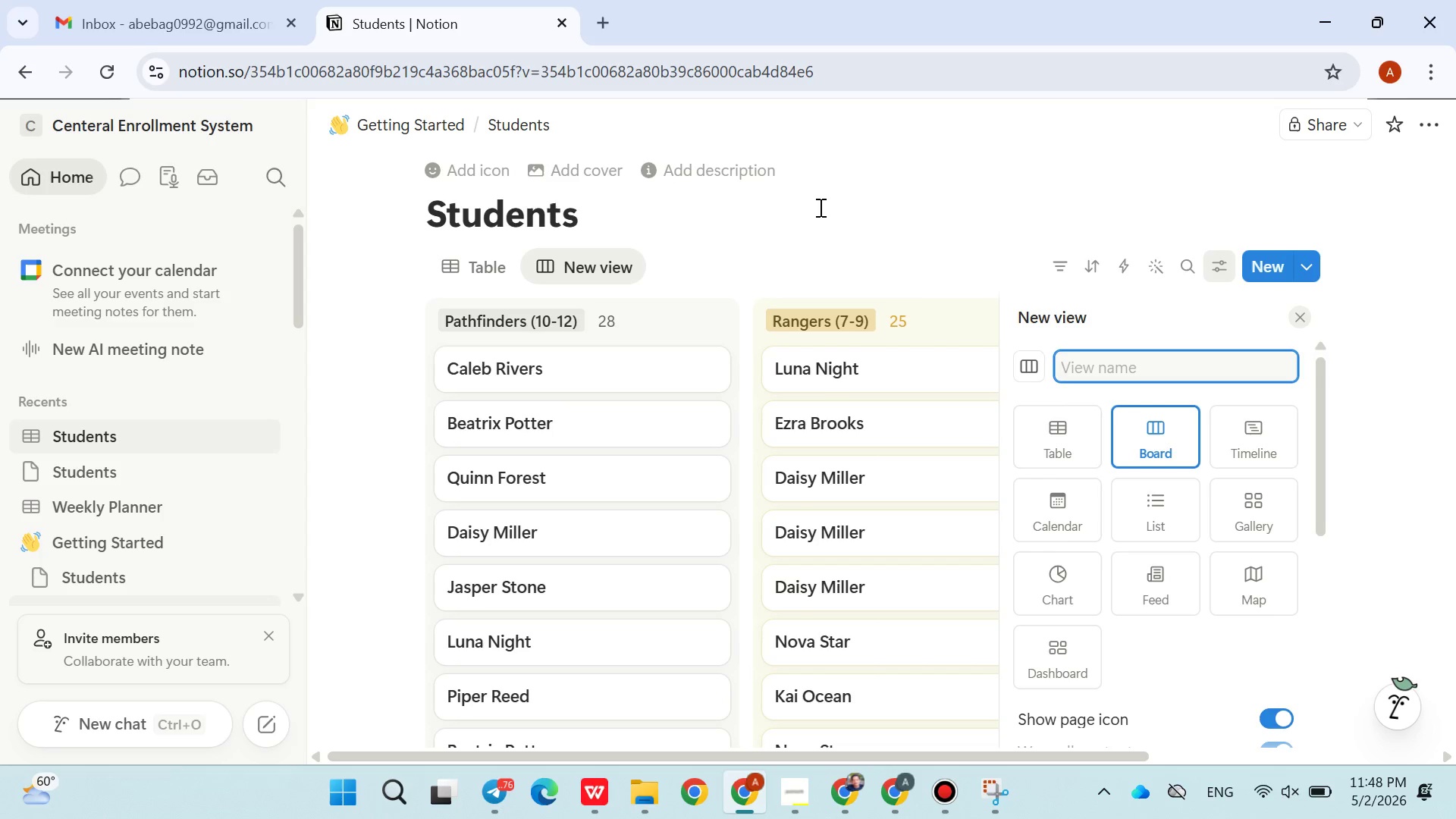 
left_click([820, 210])
 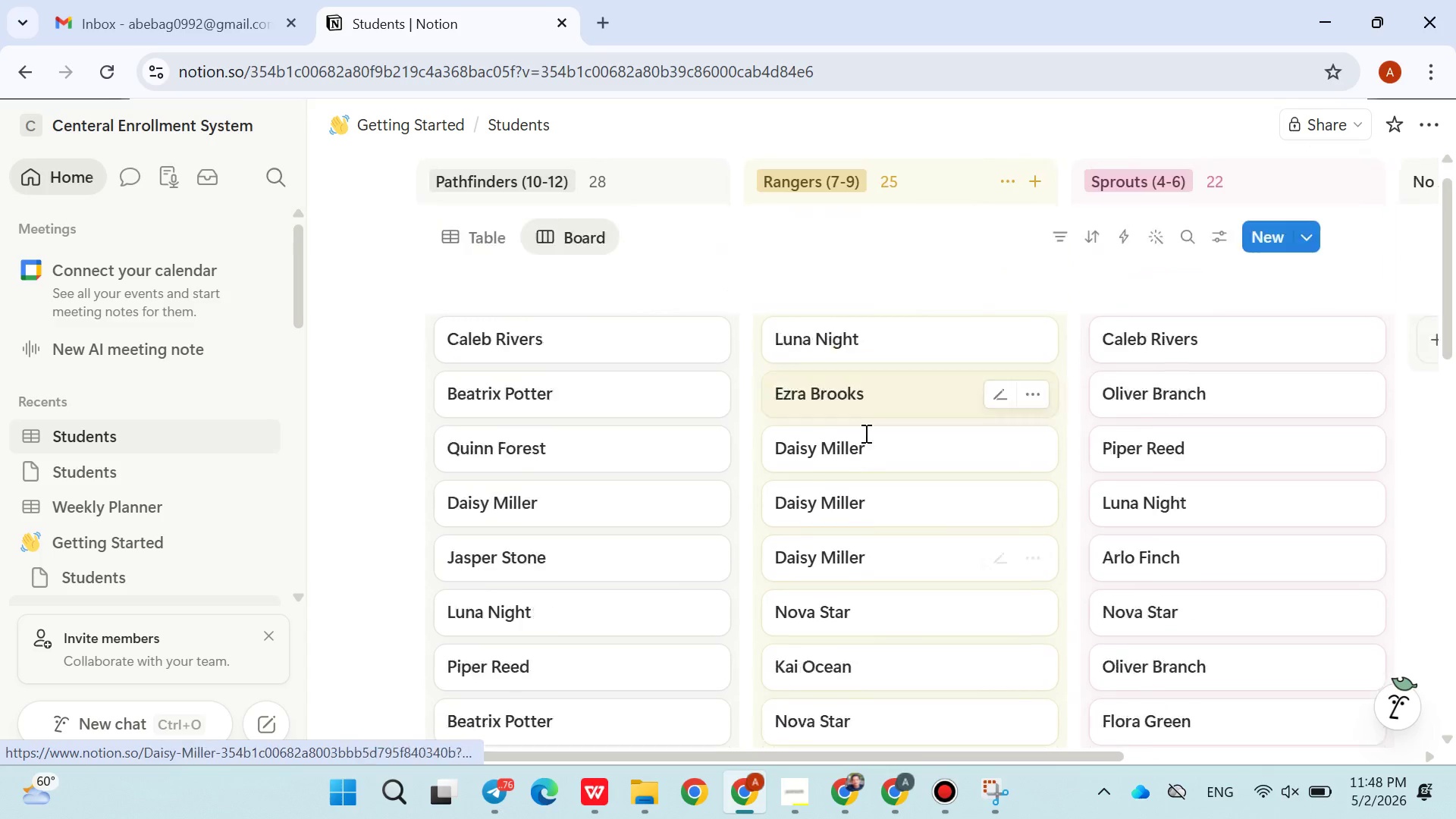 
mouse_move([937, 671])
 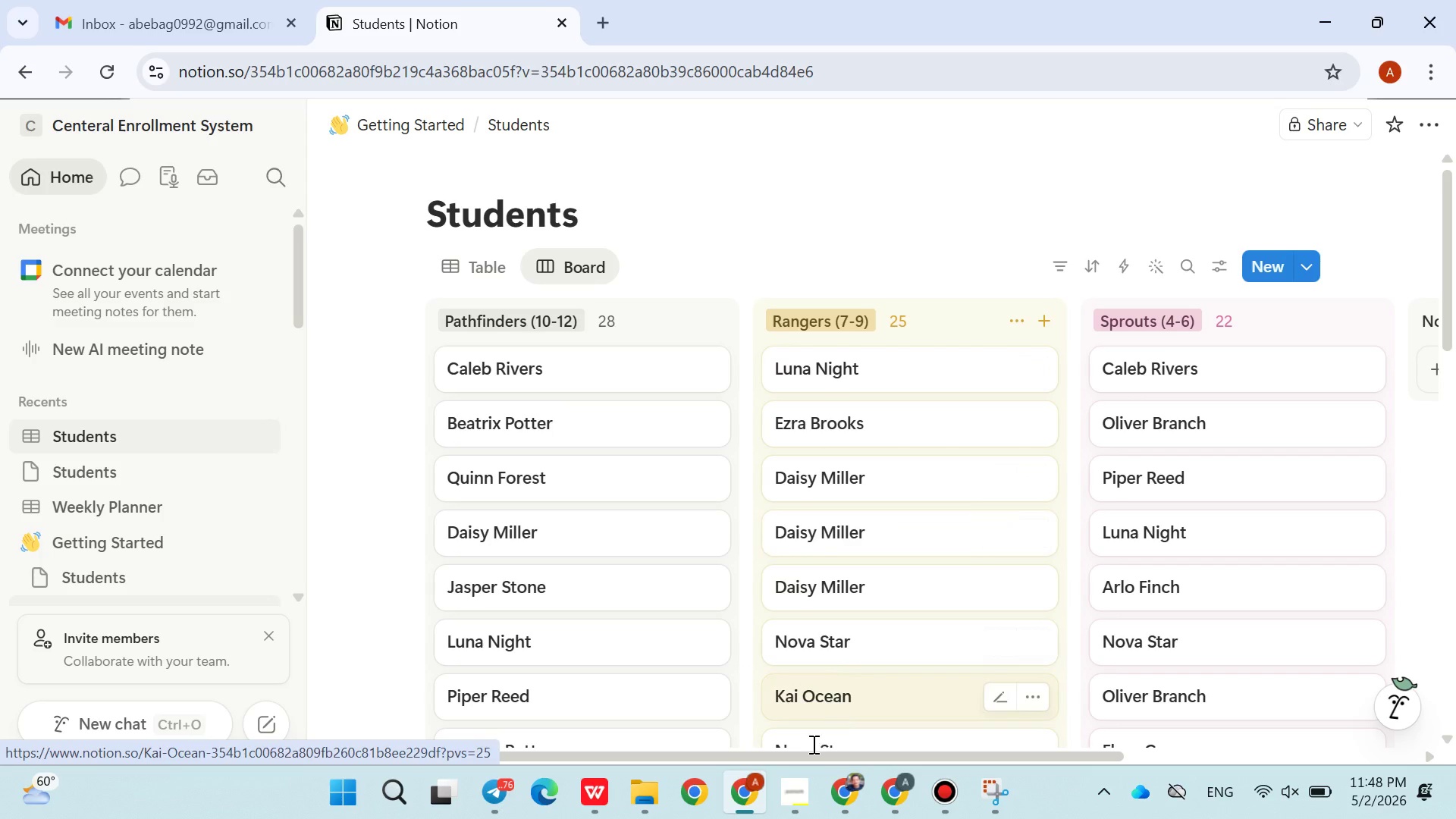 
left_click([795, 774])